 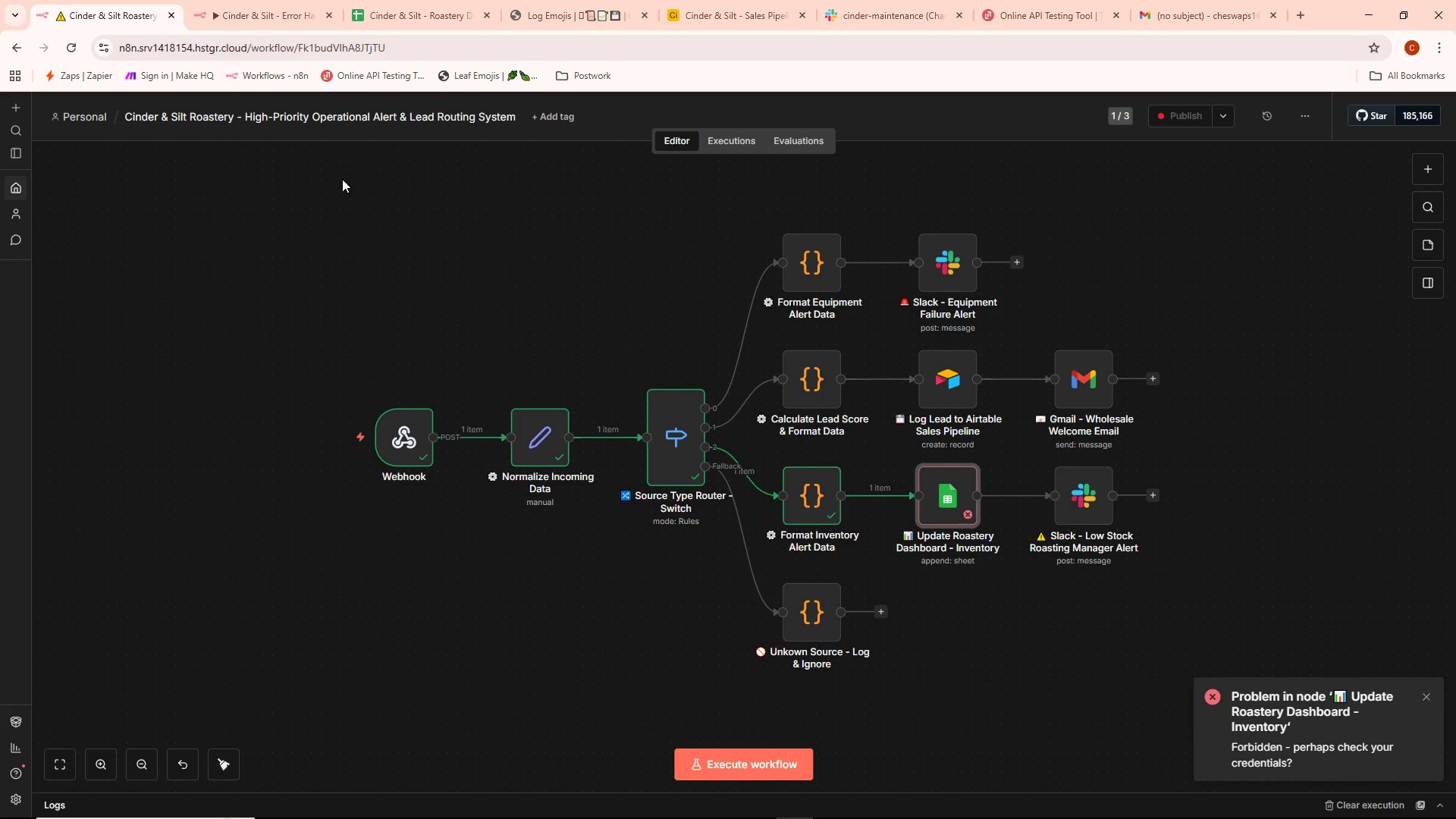 
left_click([1427, 694])
 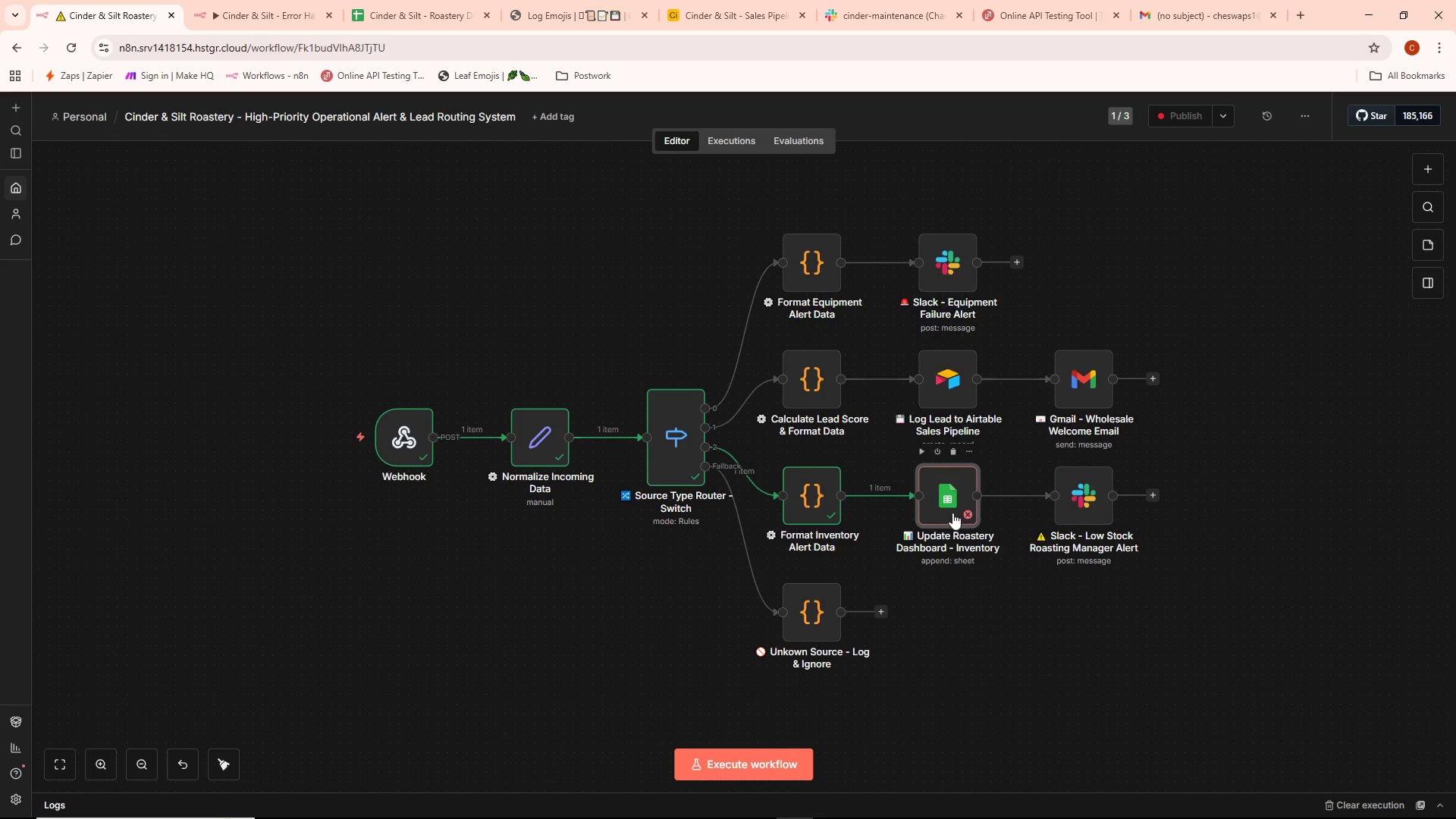 
double_click([951, 511])
 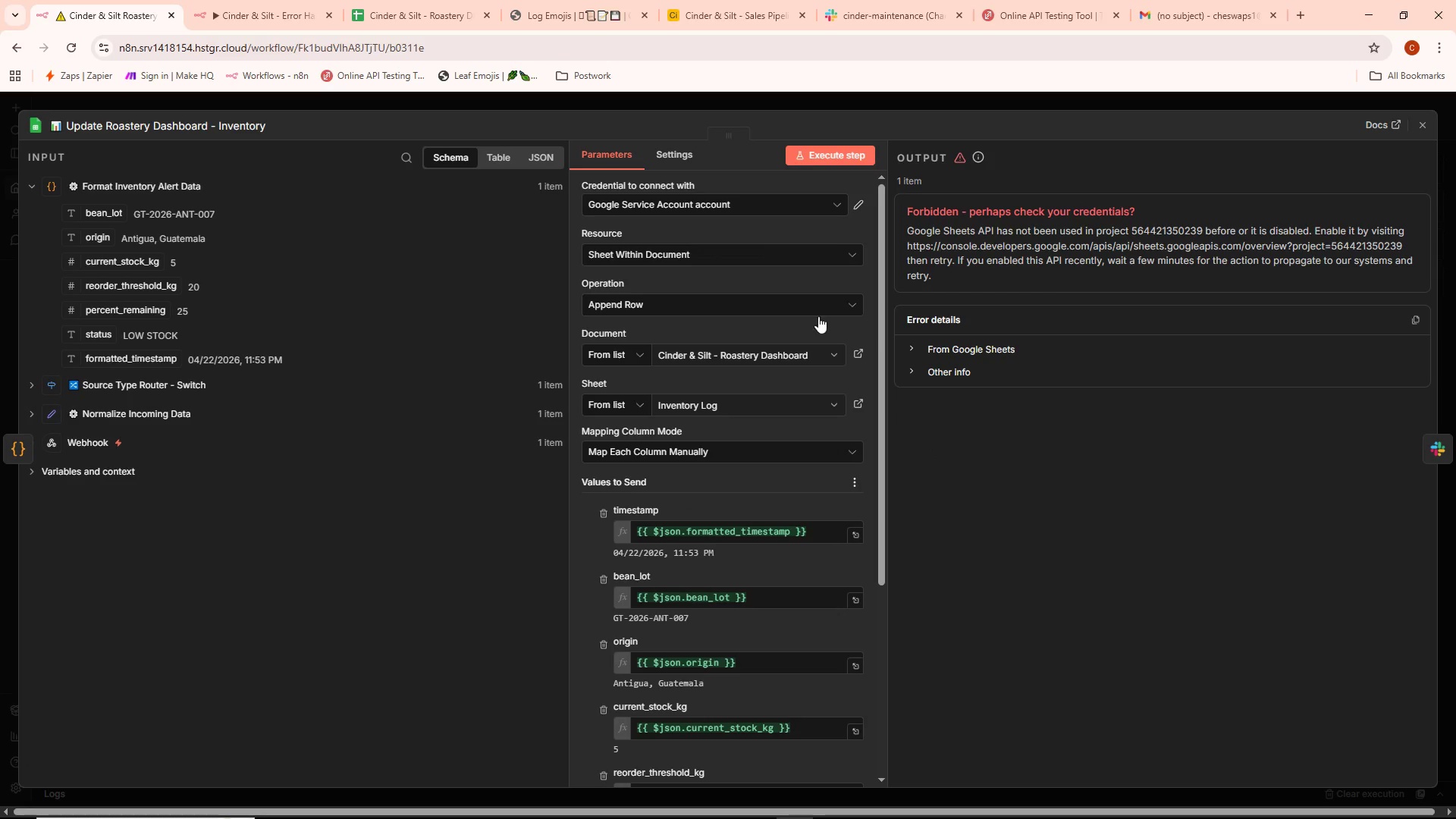 
left_click([727, 194])
 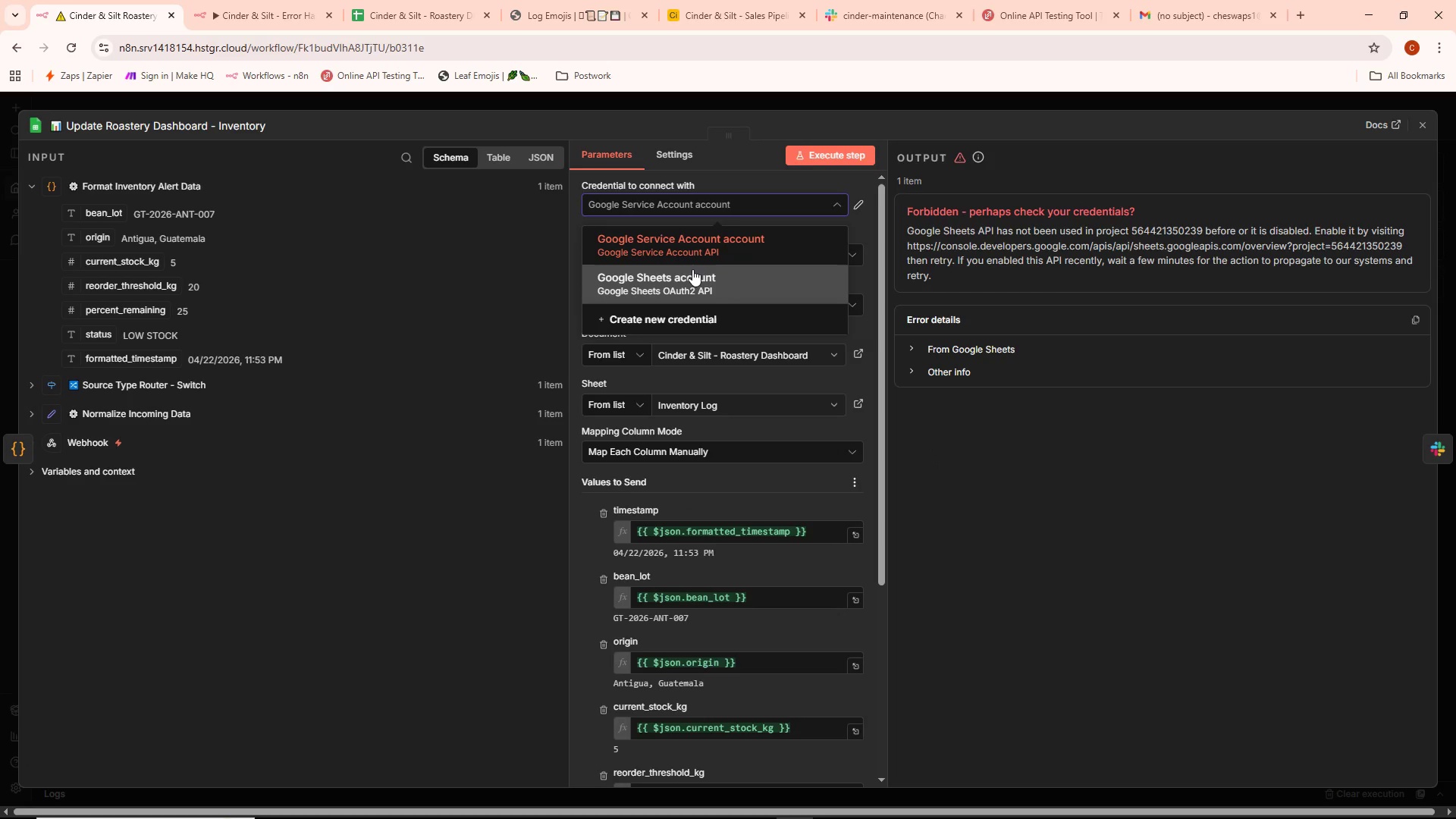 
left_click([692, 269])
 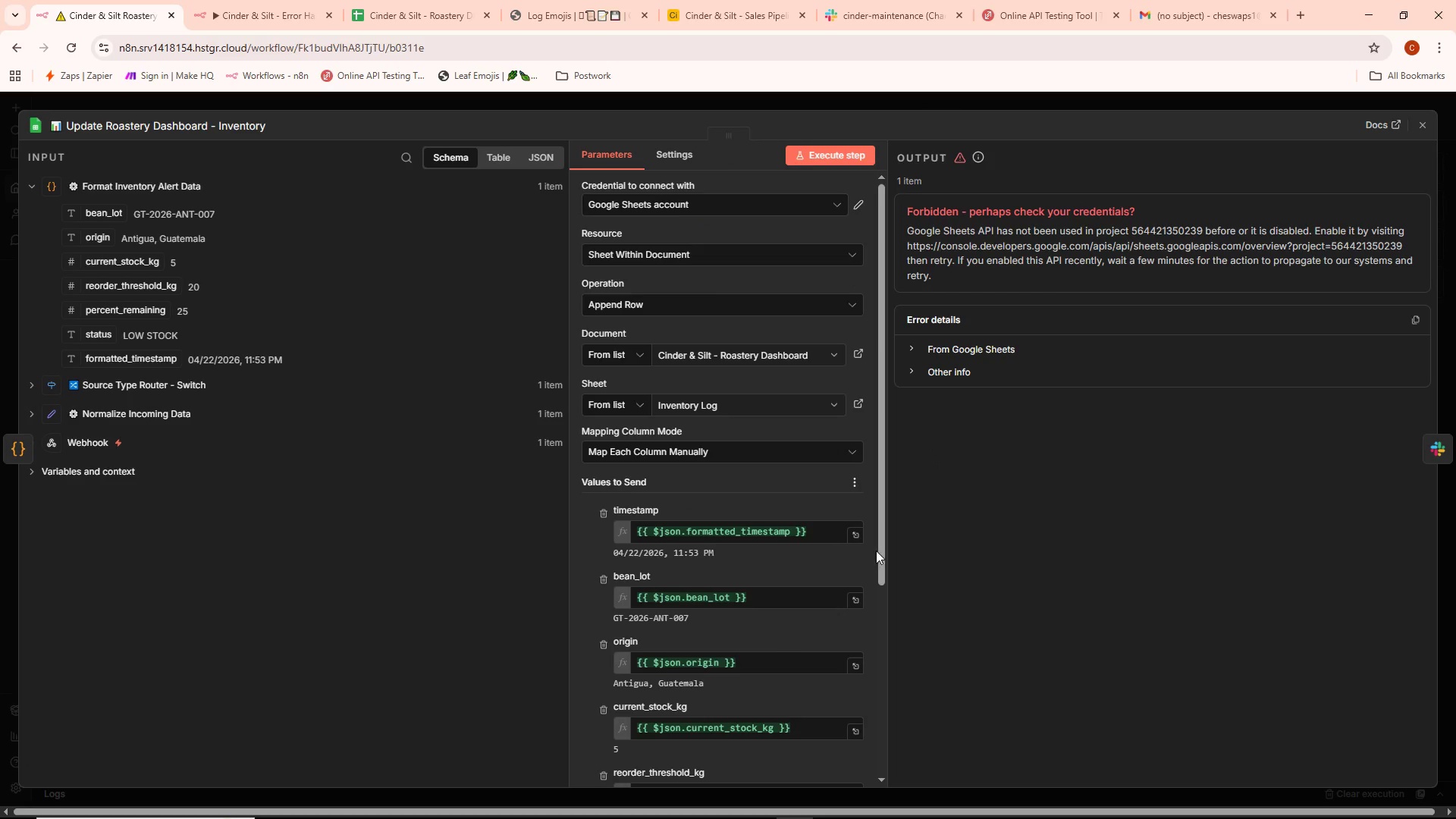 
left_click([1022, 98])
 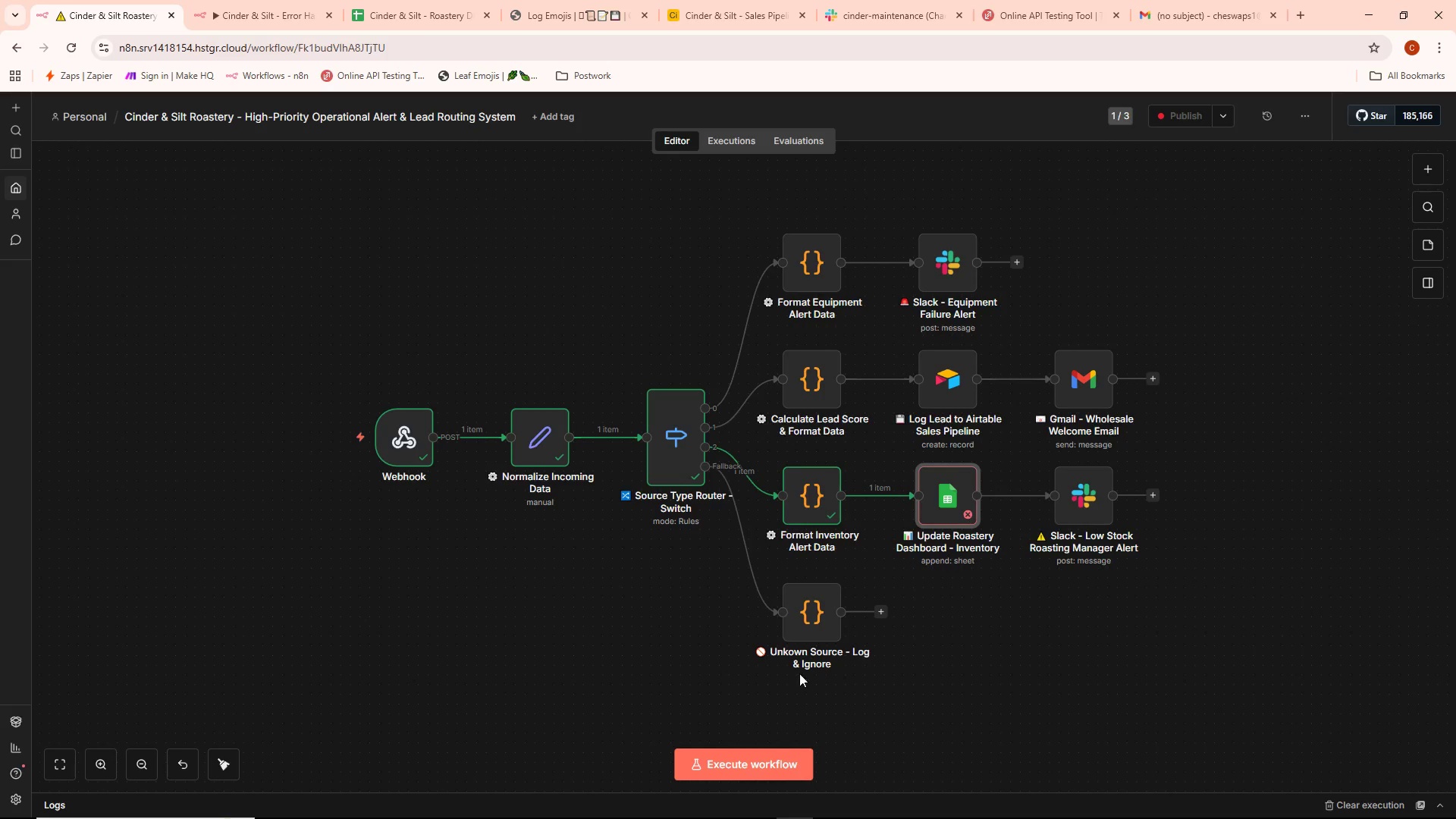 
left_click([752, 767])
 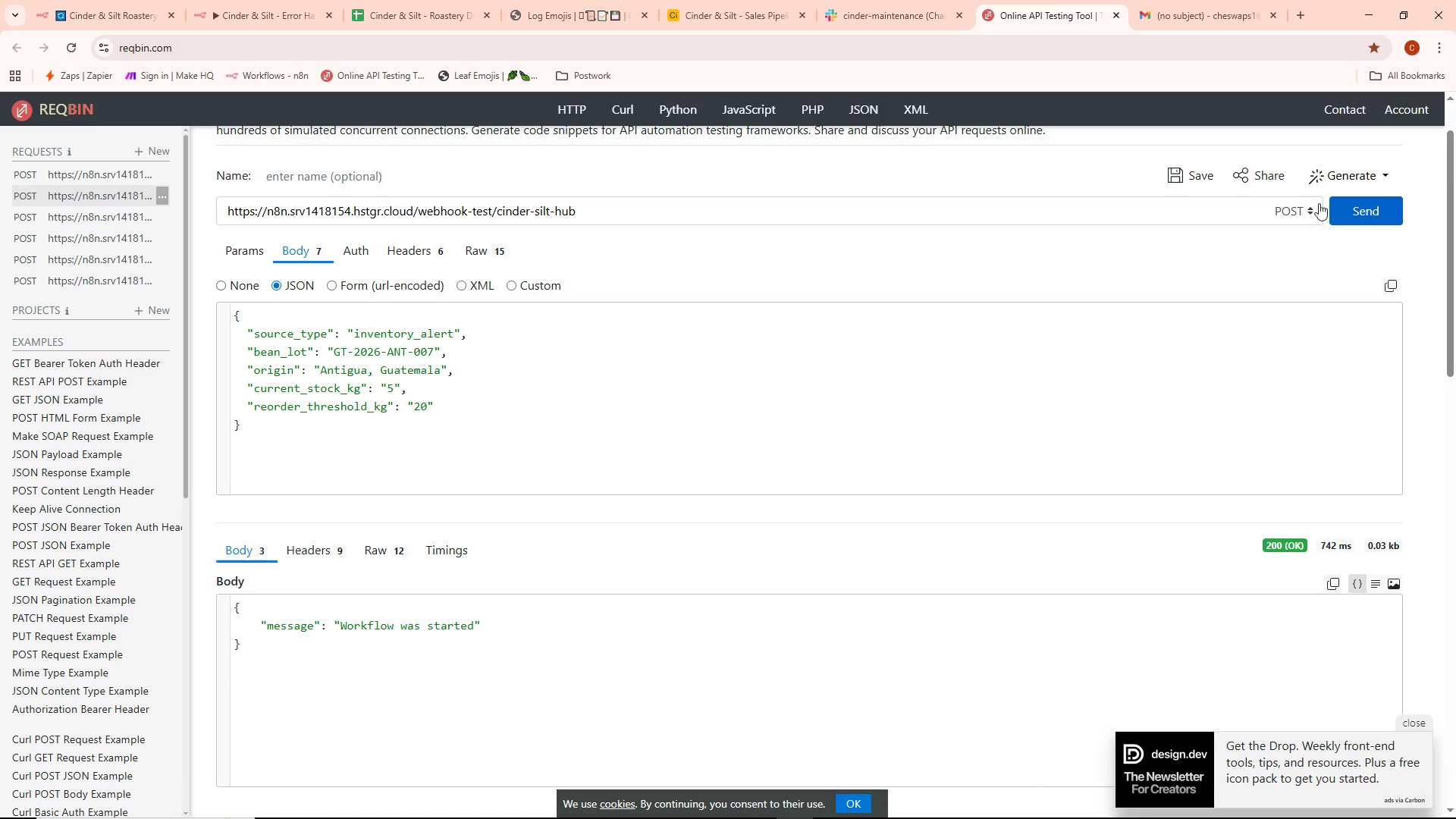 
left_click([1363, 210])
 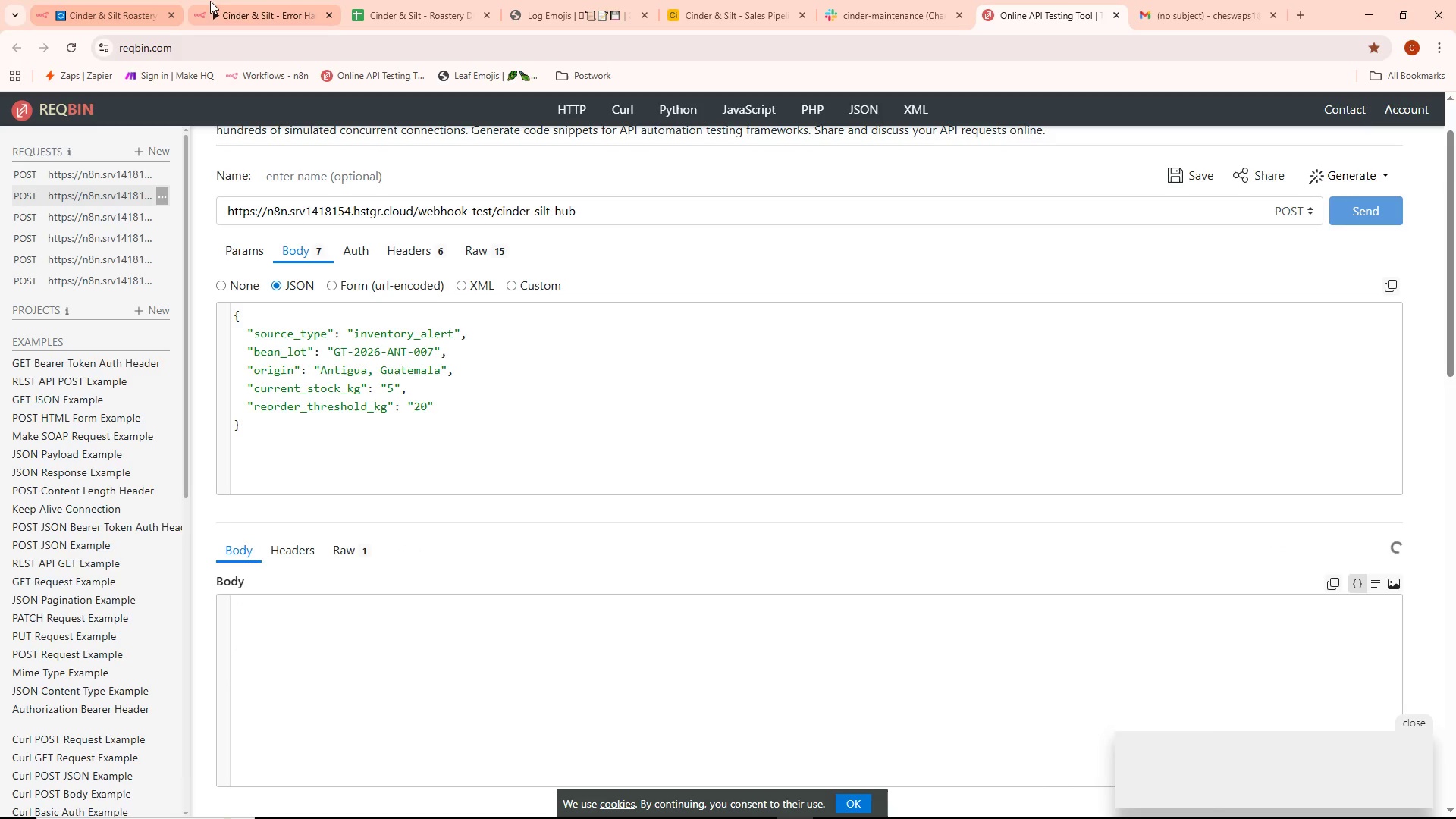 
left_click([73, 18])
 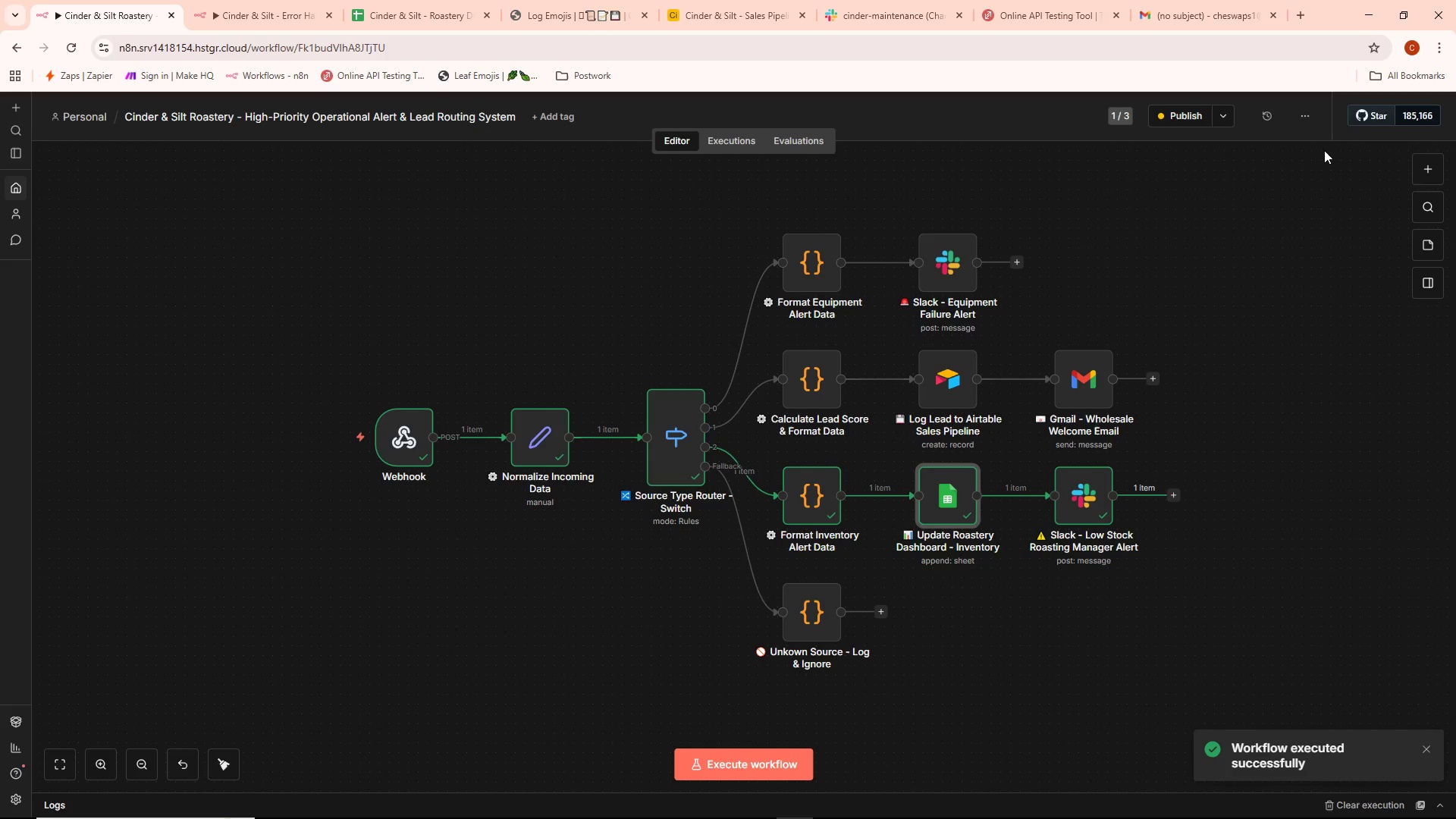 
left_click([1302, 121])
 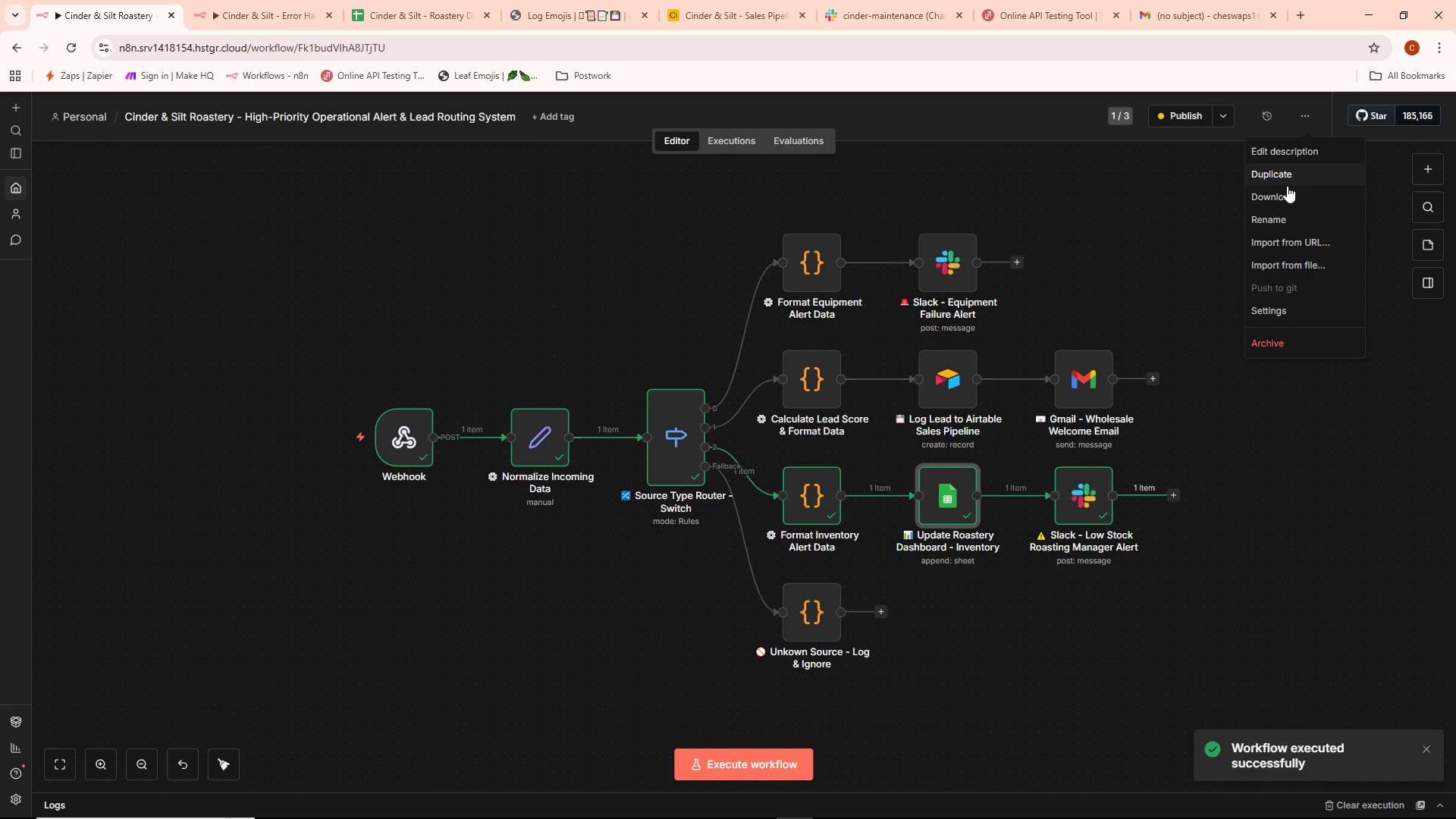 
left_click([1287, 192])
 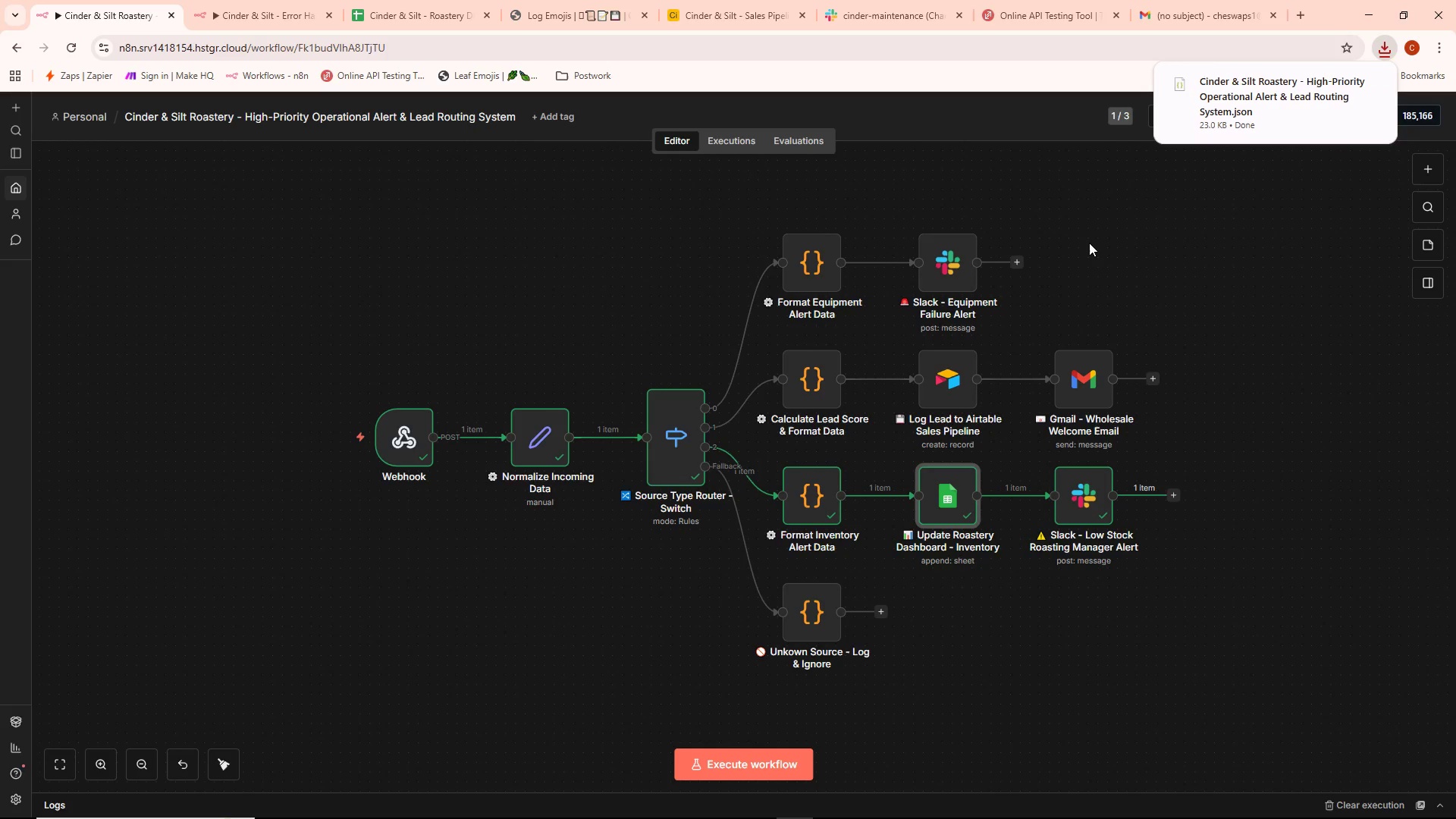 